 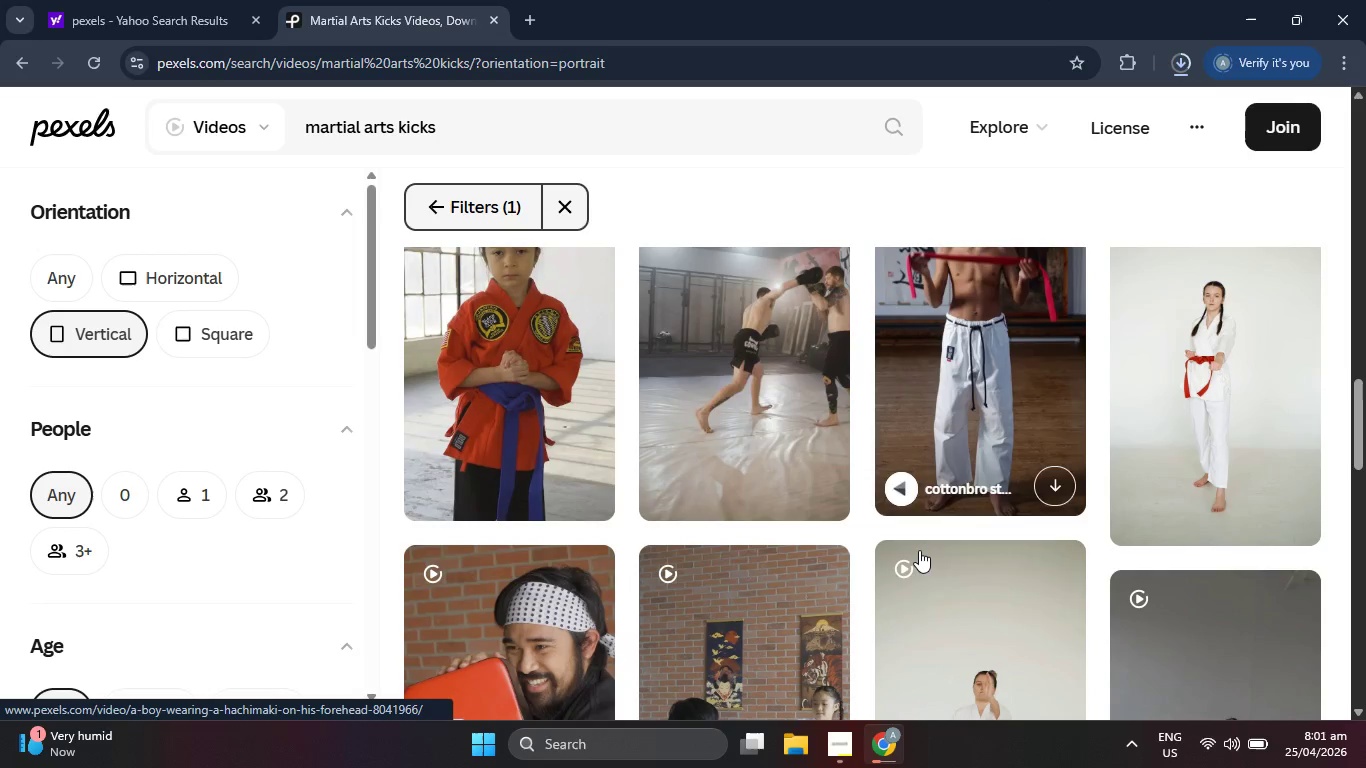 
scroll: coordinate [919, 550], scroll_direction: down, amount: 6.0
 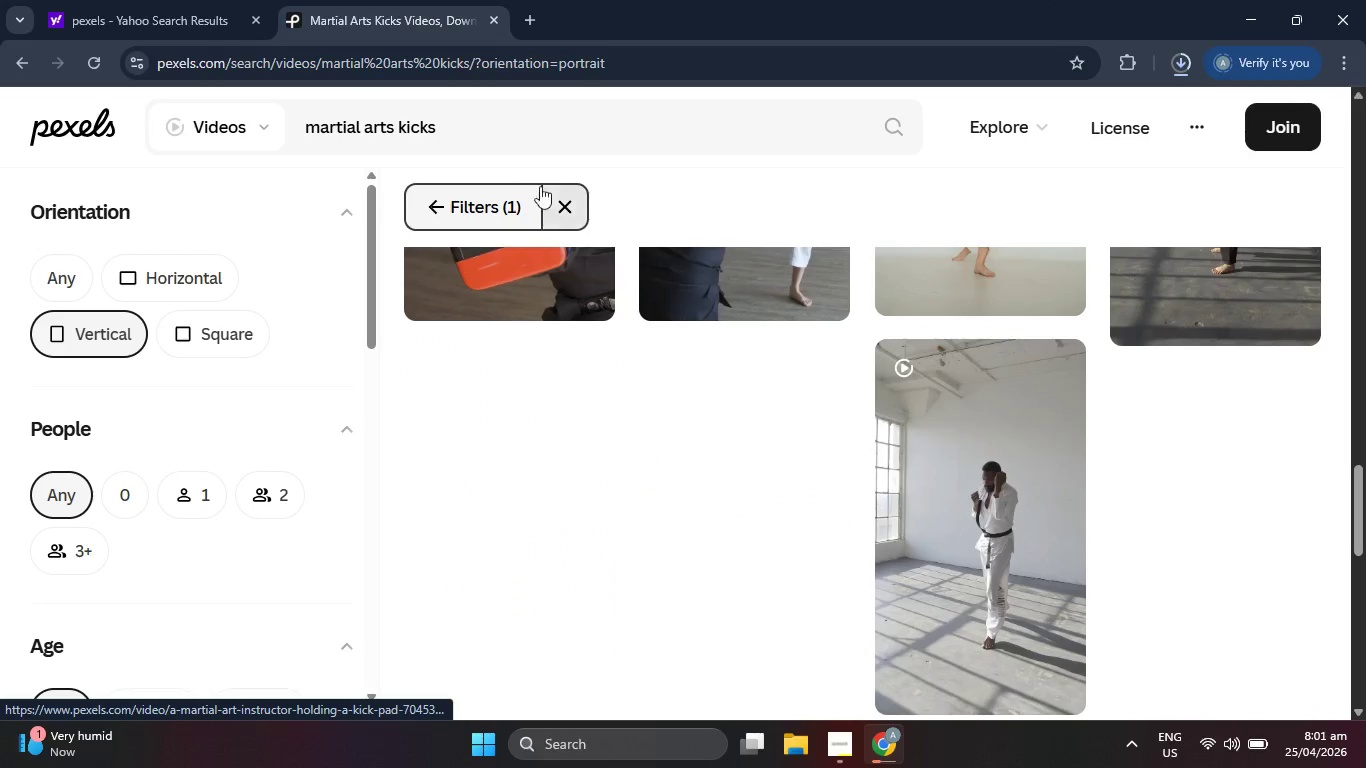 
left_click_drag(start_coordinate=[518, 138], to_coordinate=[305, 142])
 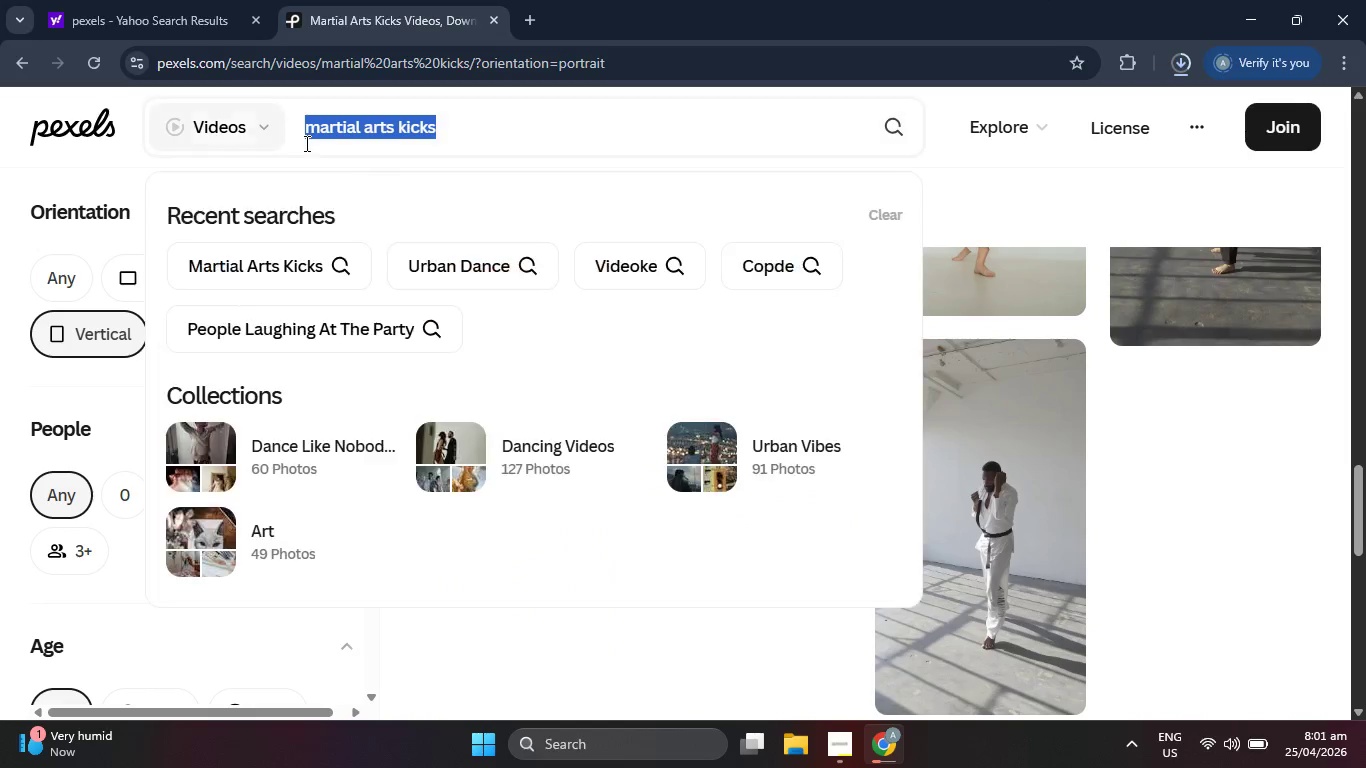 
hold_key(key=ControlLeft, duration=0.48)
 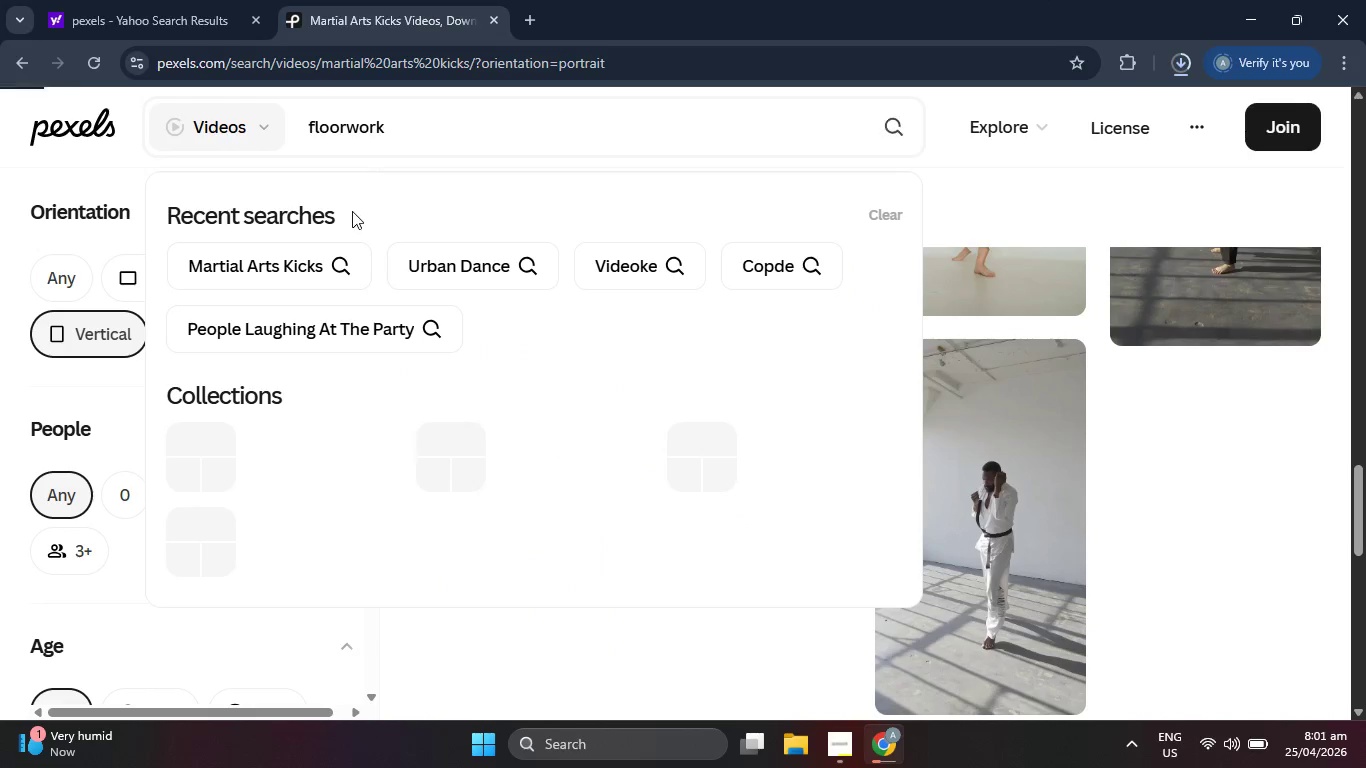 
key(V)
 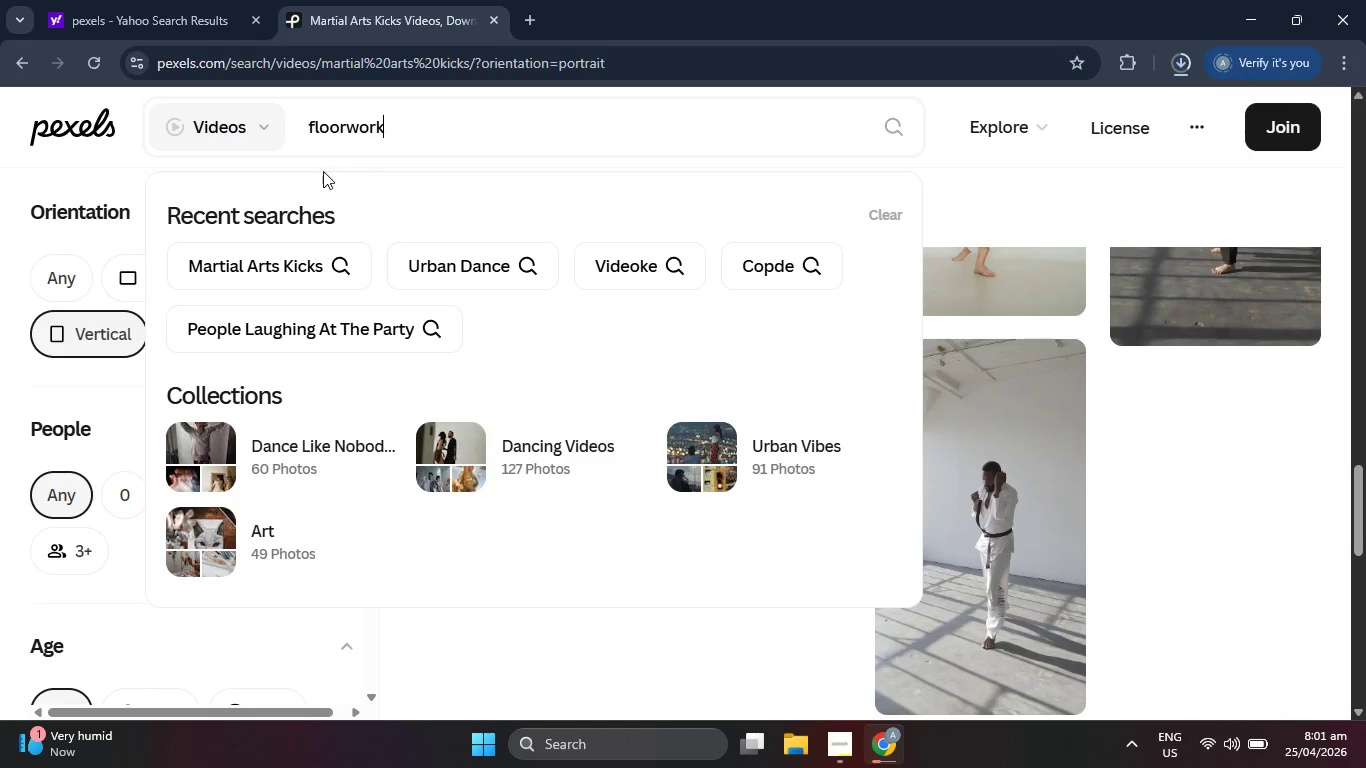 
key(Enter)
 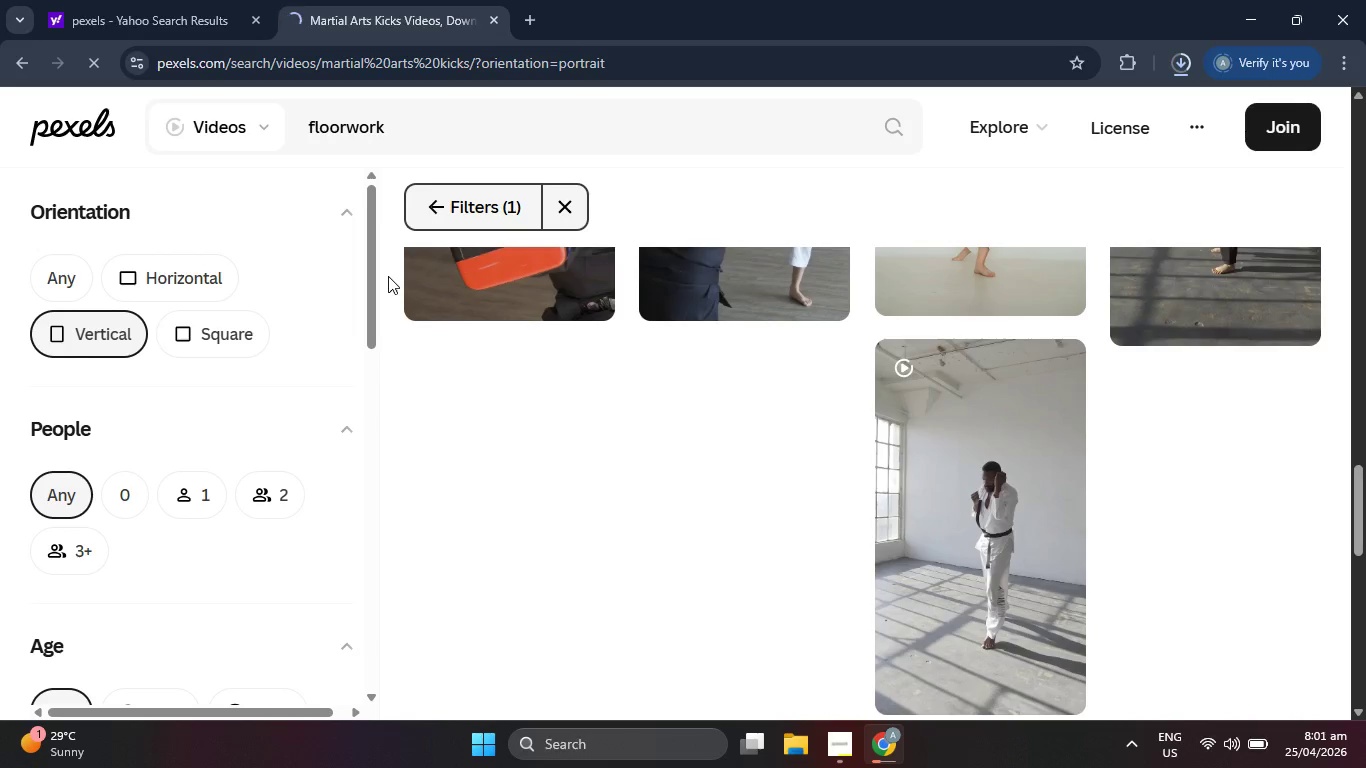 
wait(17.58)
 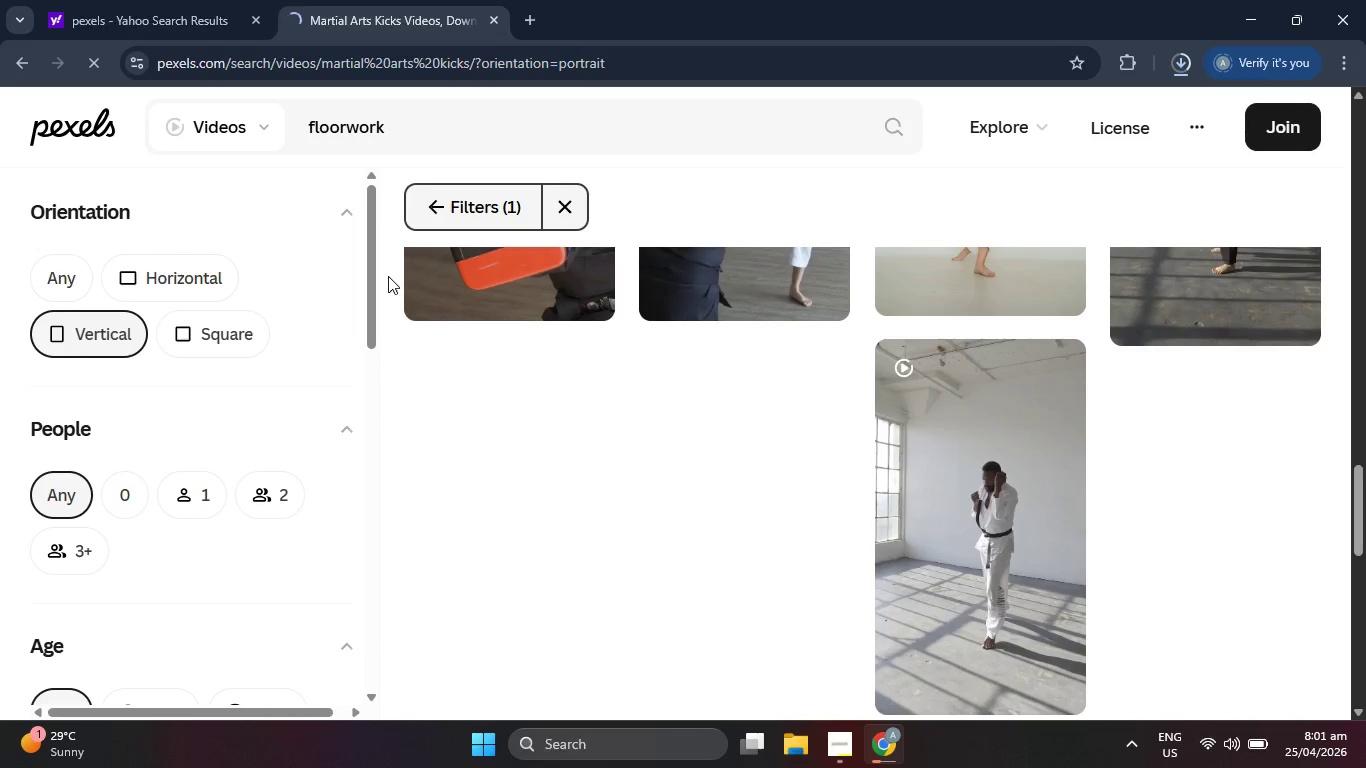 
scroll: coordinate [886, 521], scroll_direction: up, amount: 6.0
 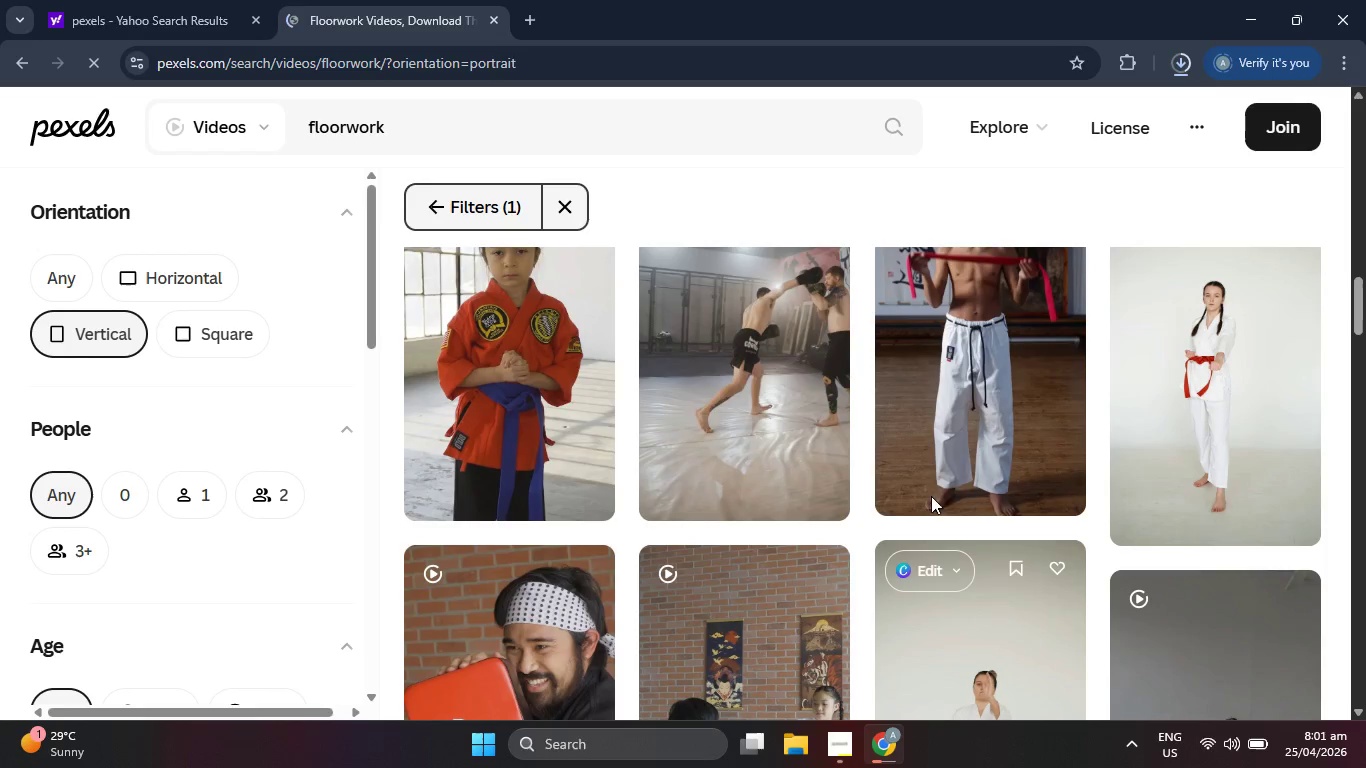 
scroll: coordinate [940, 494], scroll_direction: none, amount: 0.0
 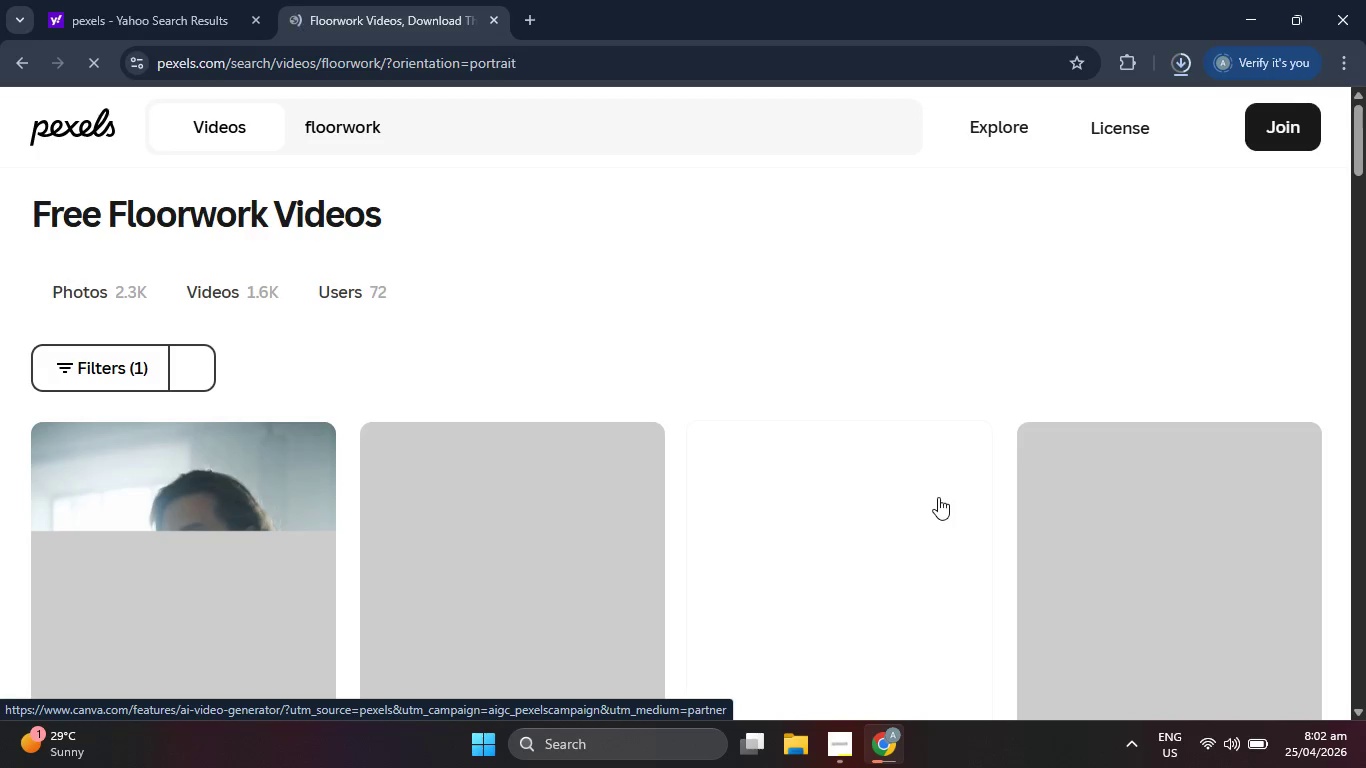 
wait(11.67)
 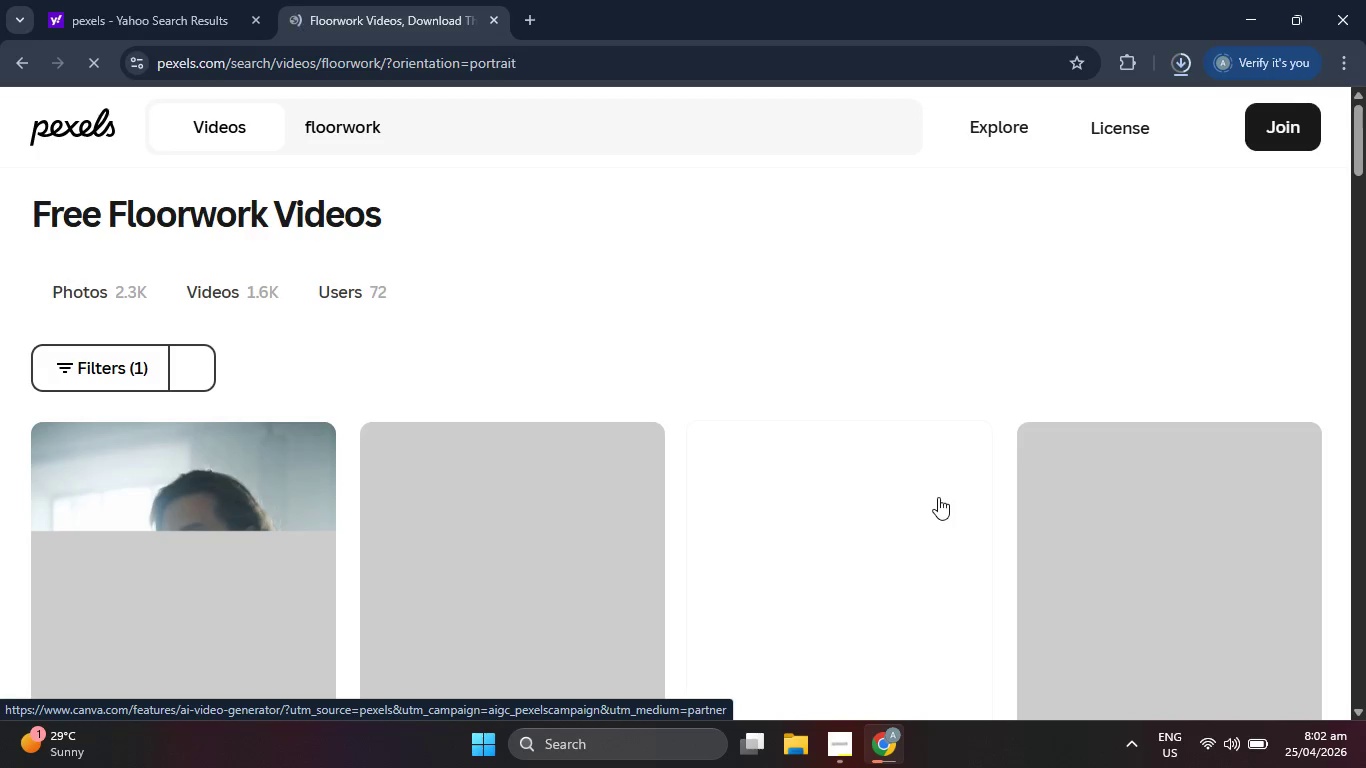 
scroll: coordinate [936, 502], scroll_direction: down, amount: 1.0
 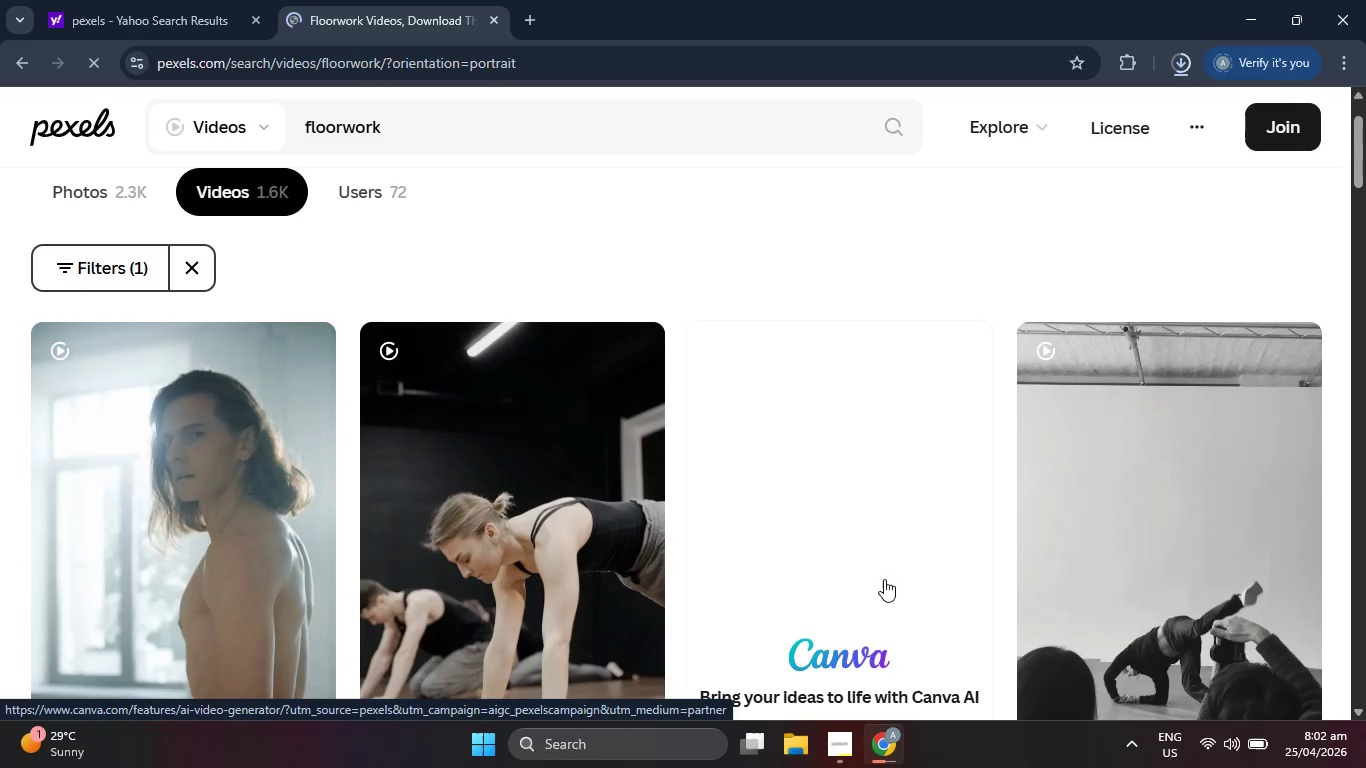 
wait(5.67)
 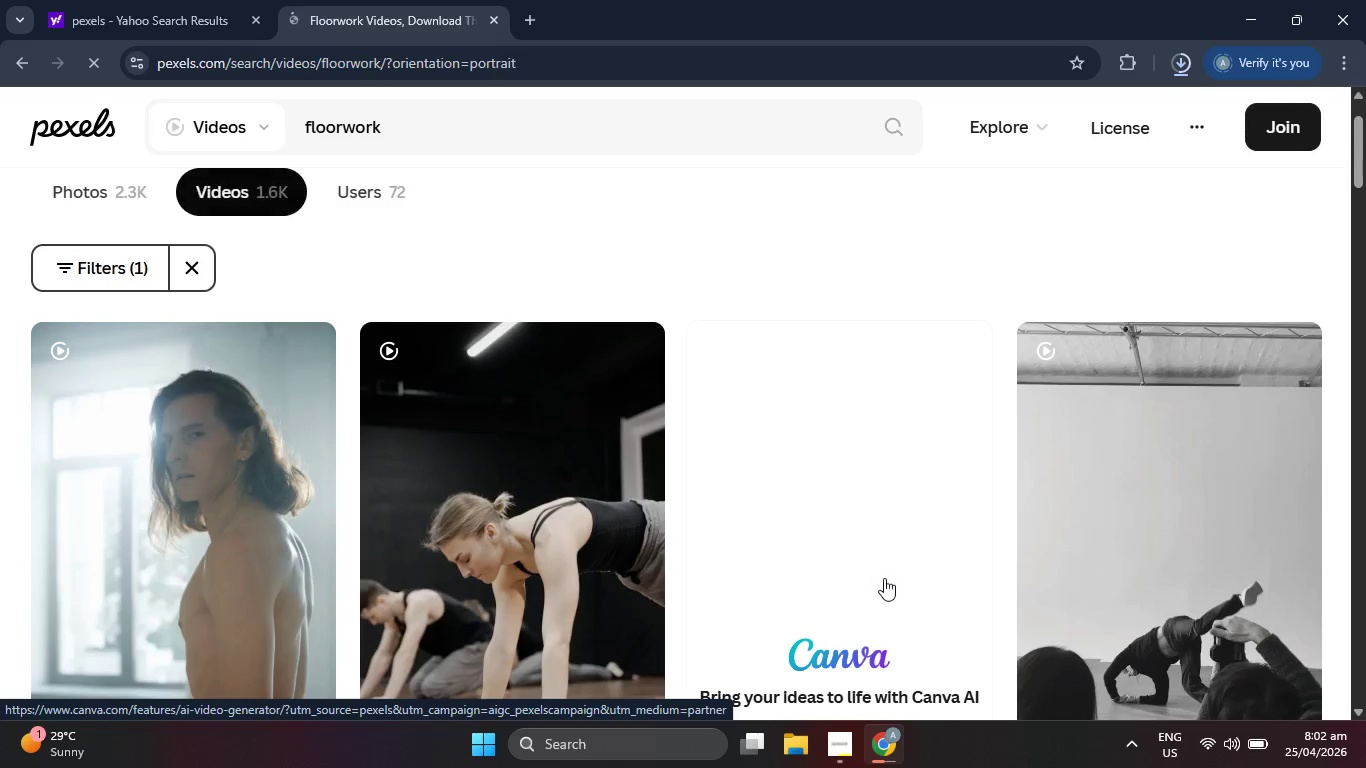 
scroll: coordinate [884, 579], scroll_direction: down, amount: 9.0
 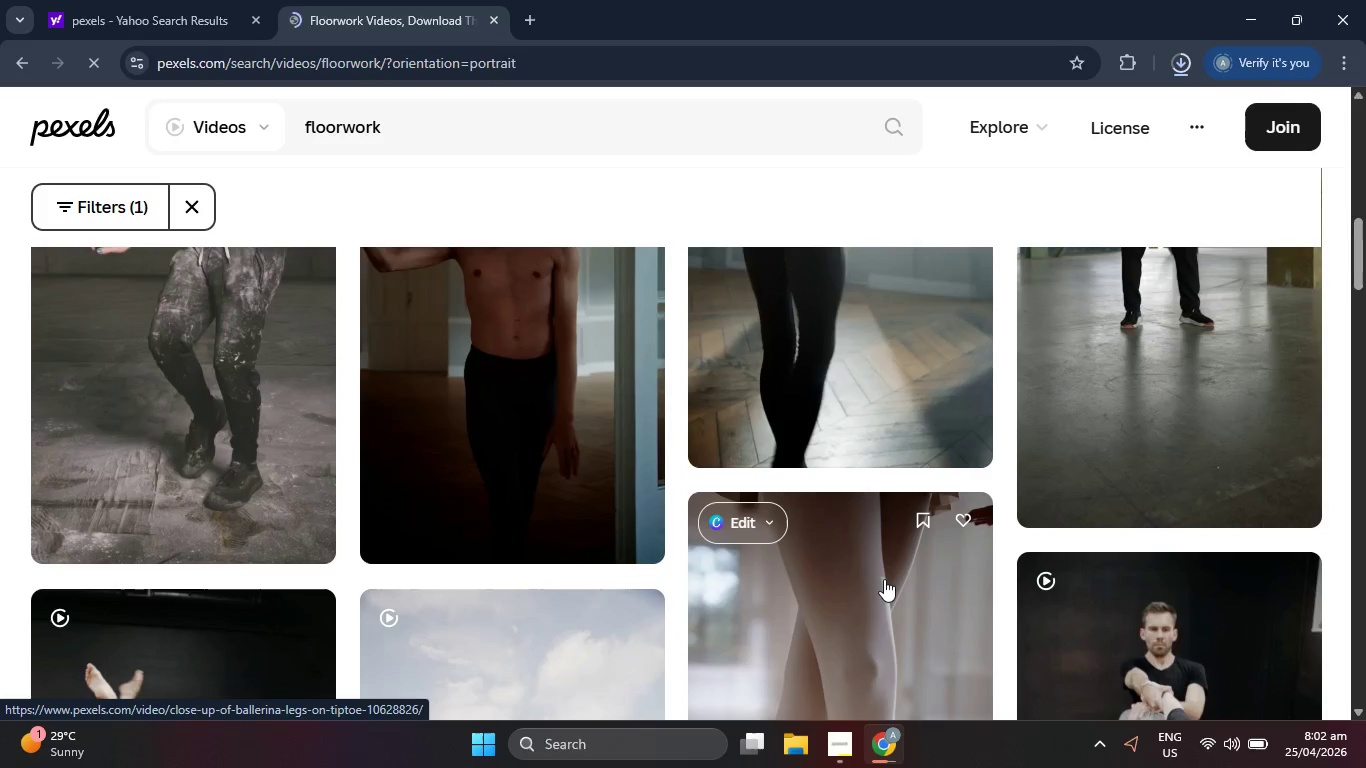 
scroll: coordinate [884, 579], scroll_direction: up, amount: 2.0
 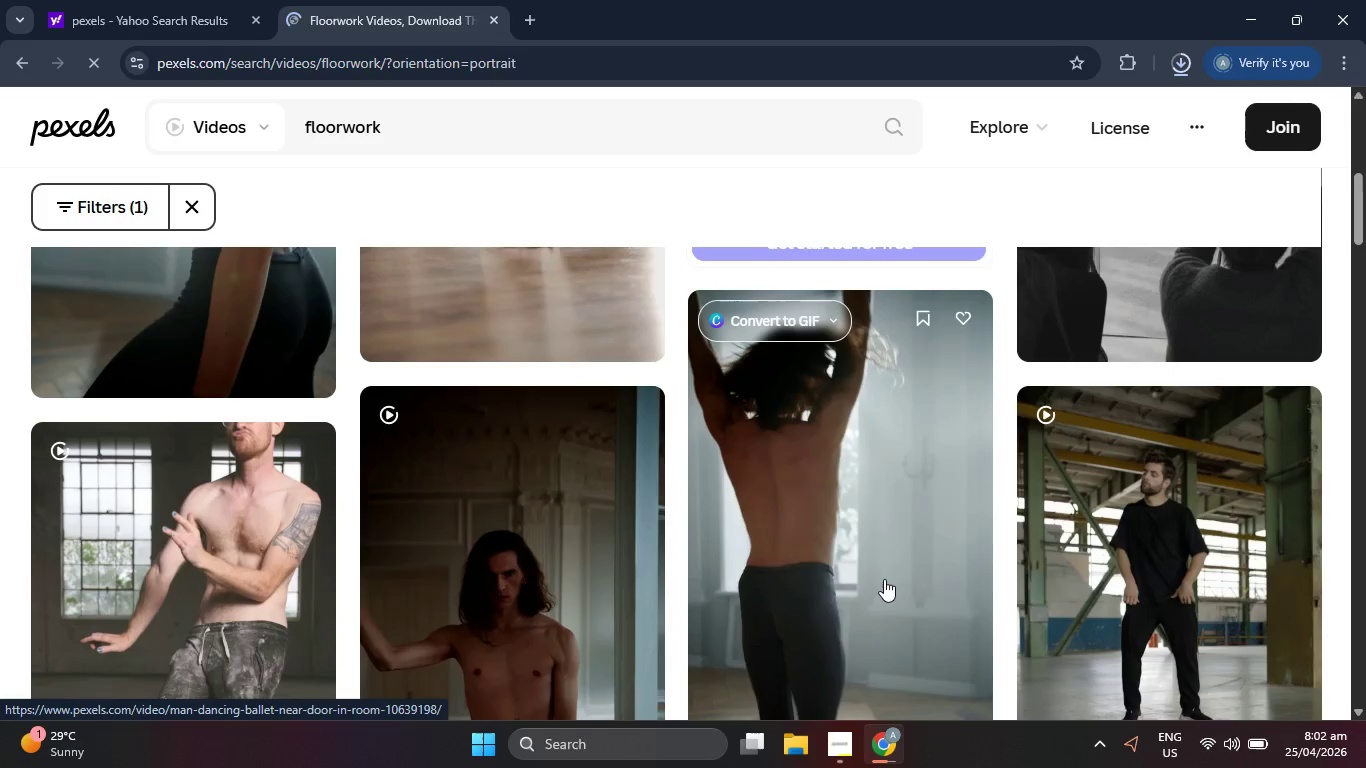 
scroll: coordinate [884, 580], scroll_direction: down, amount: 16.0
 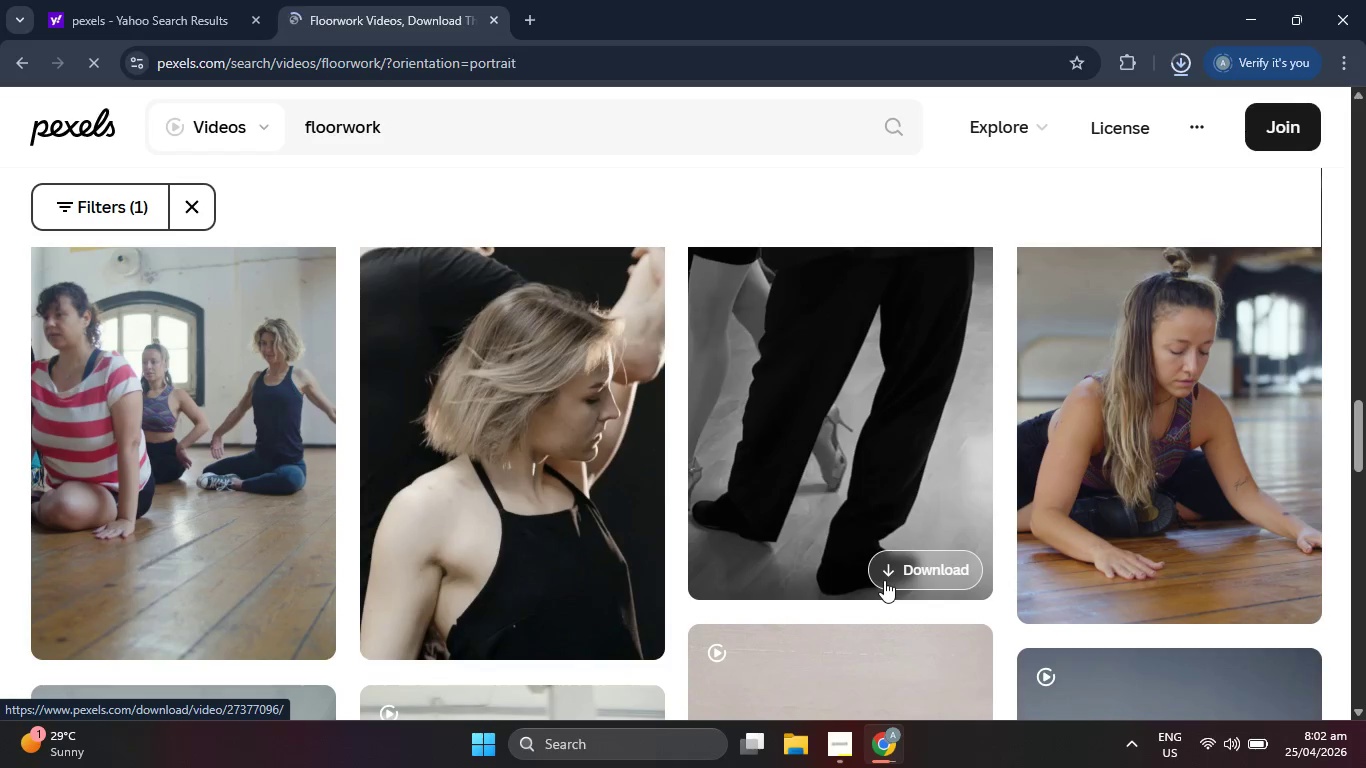 
left_click([853, 755])